 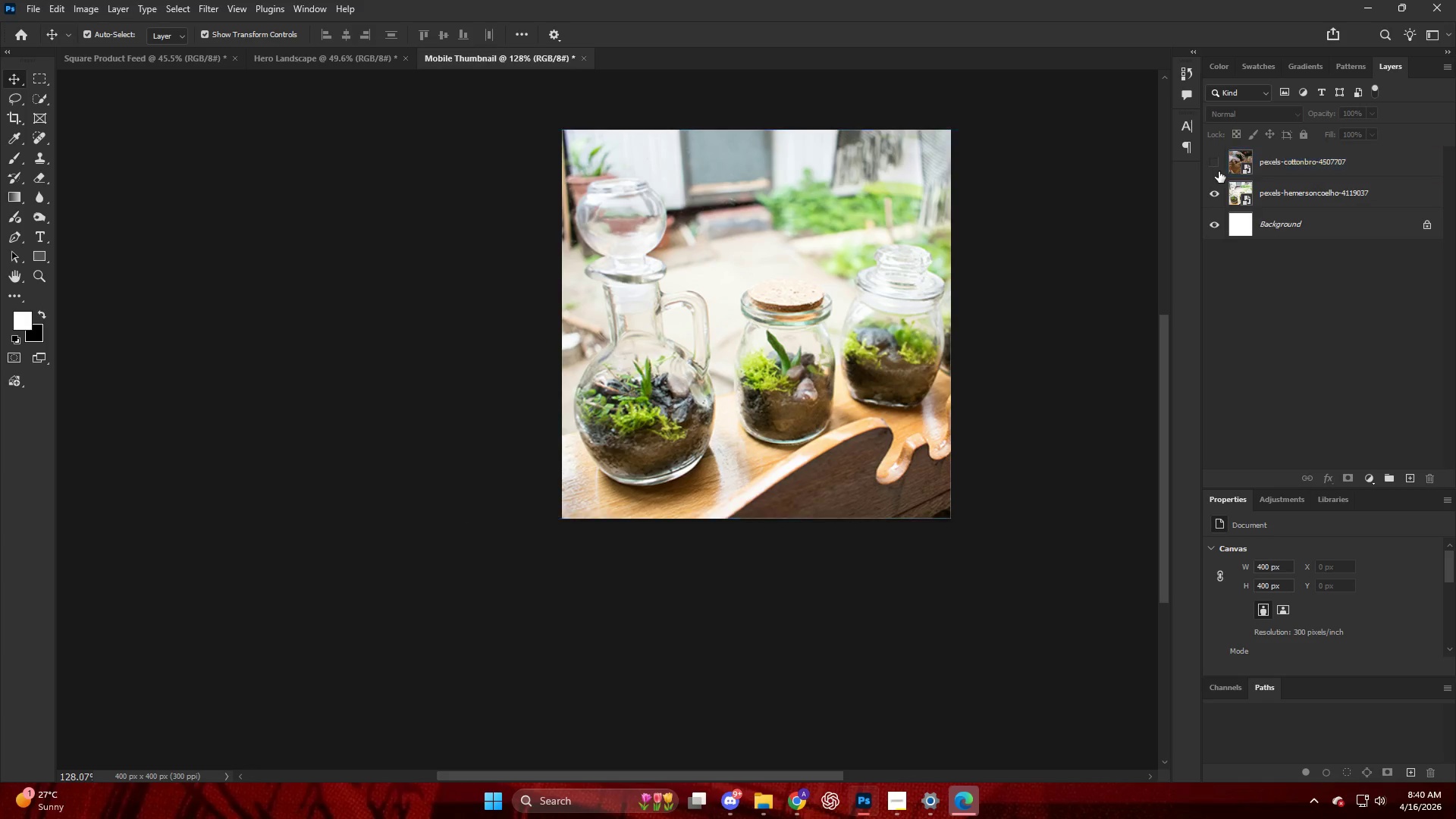 
left_click([1285, 216])
 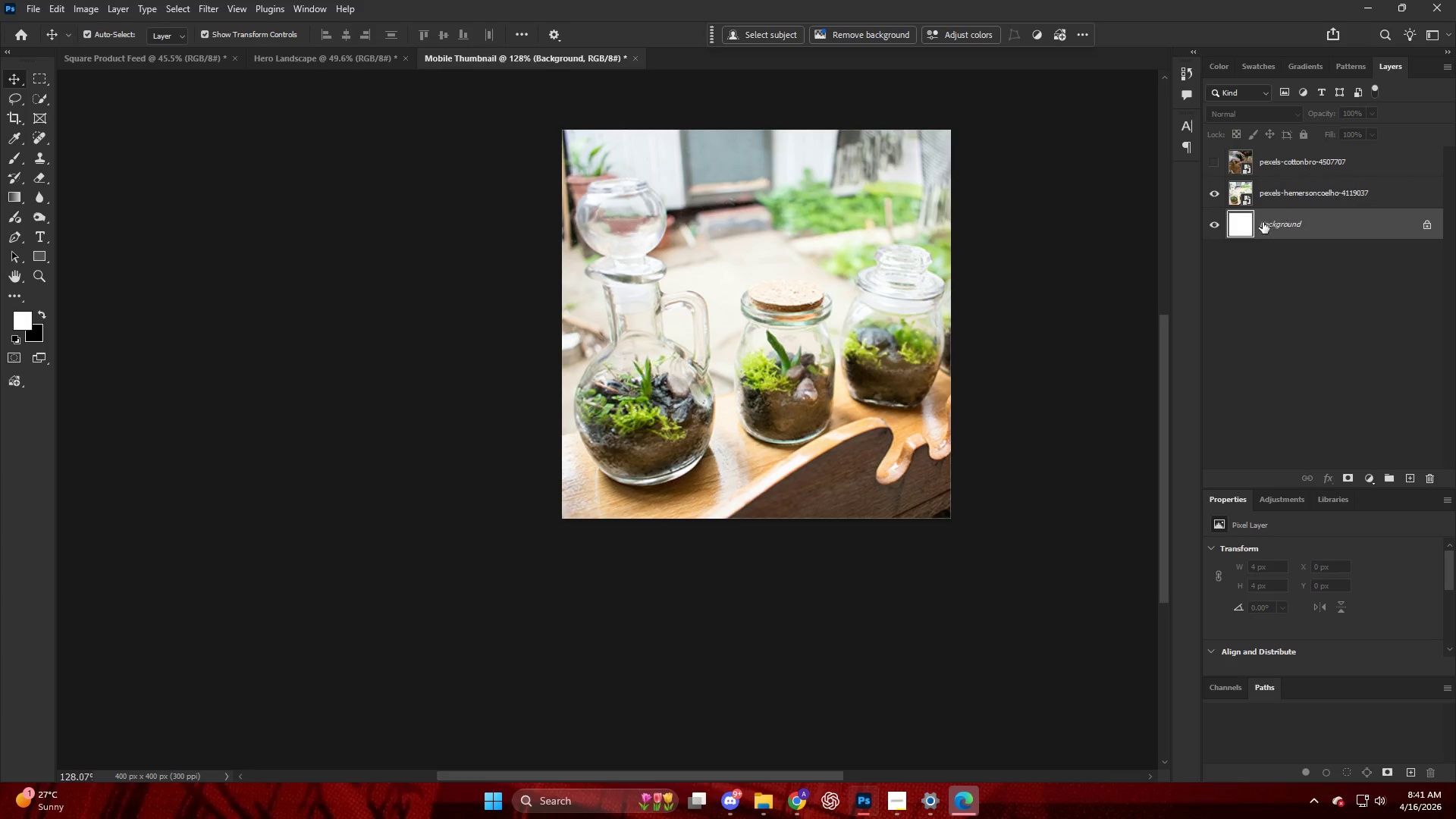 
key(Alt+Control+Shift+W)
 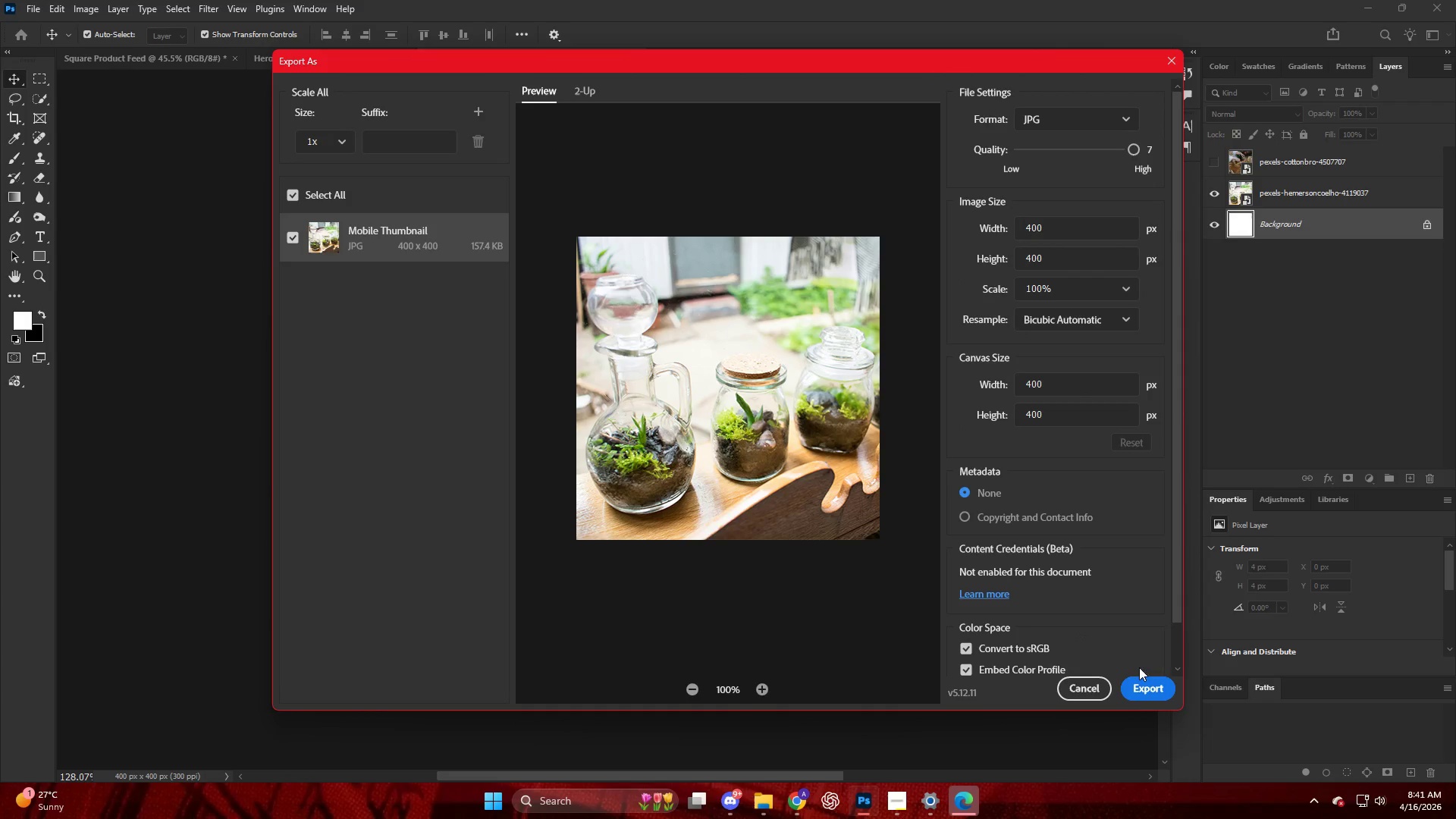 
left_click([1144, 688])
 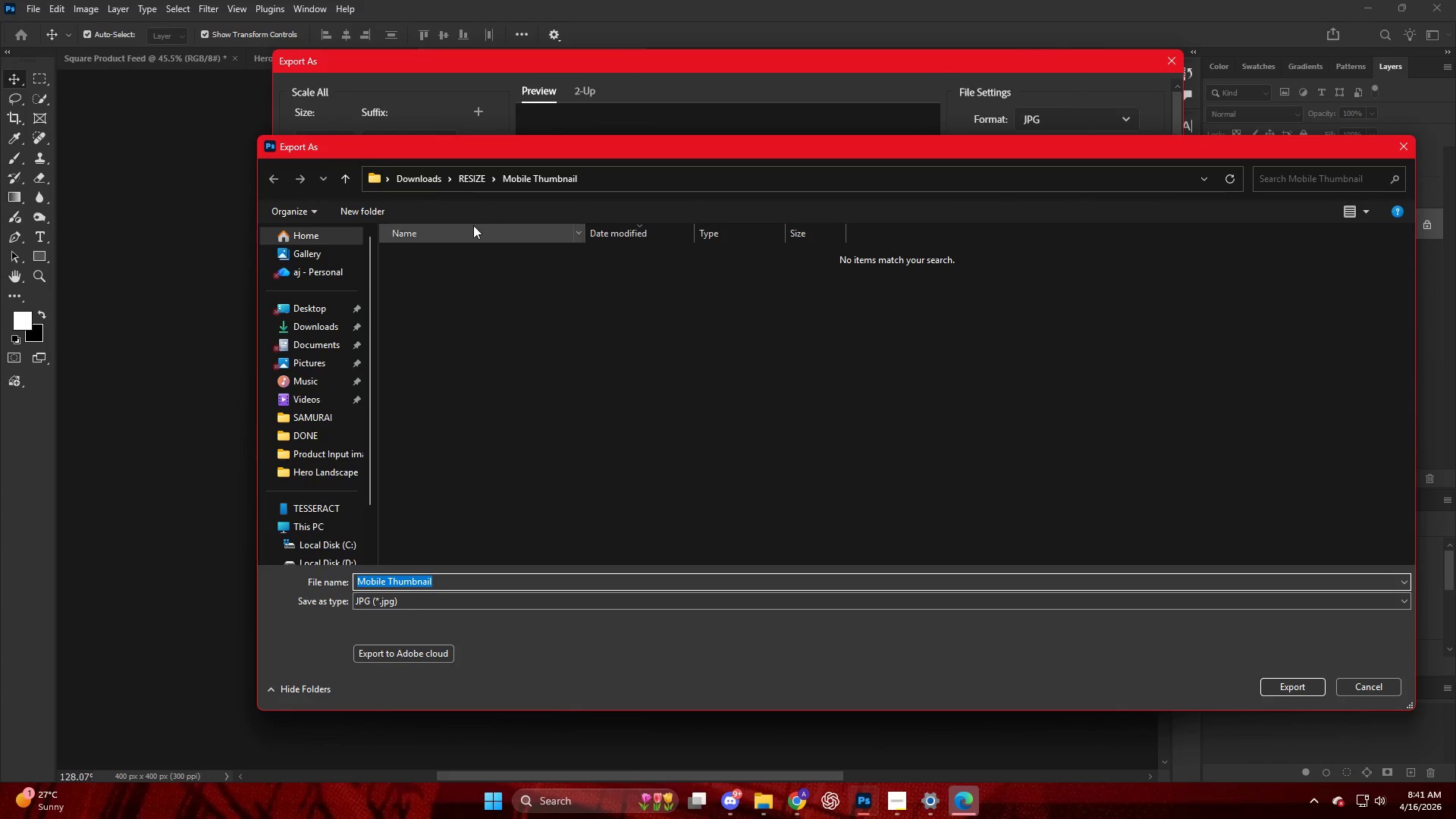 
left_click([466, 182])
 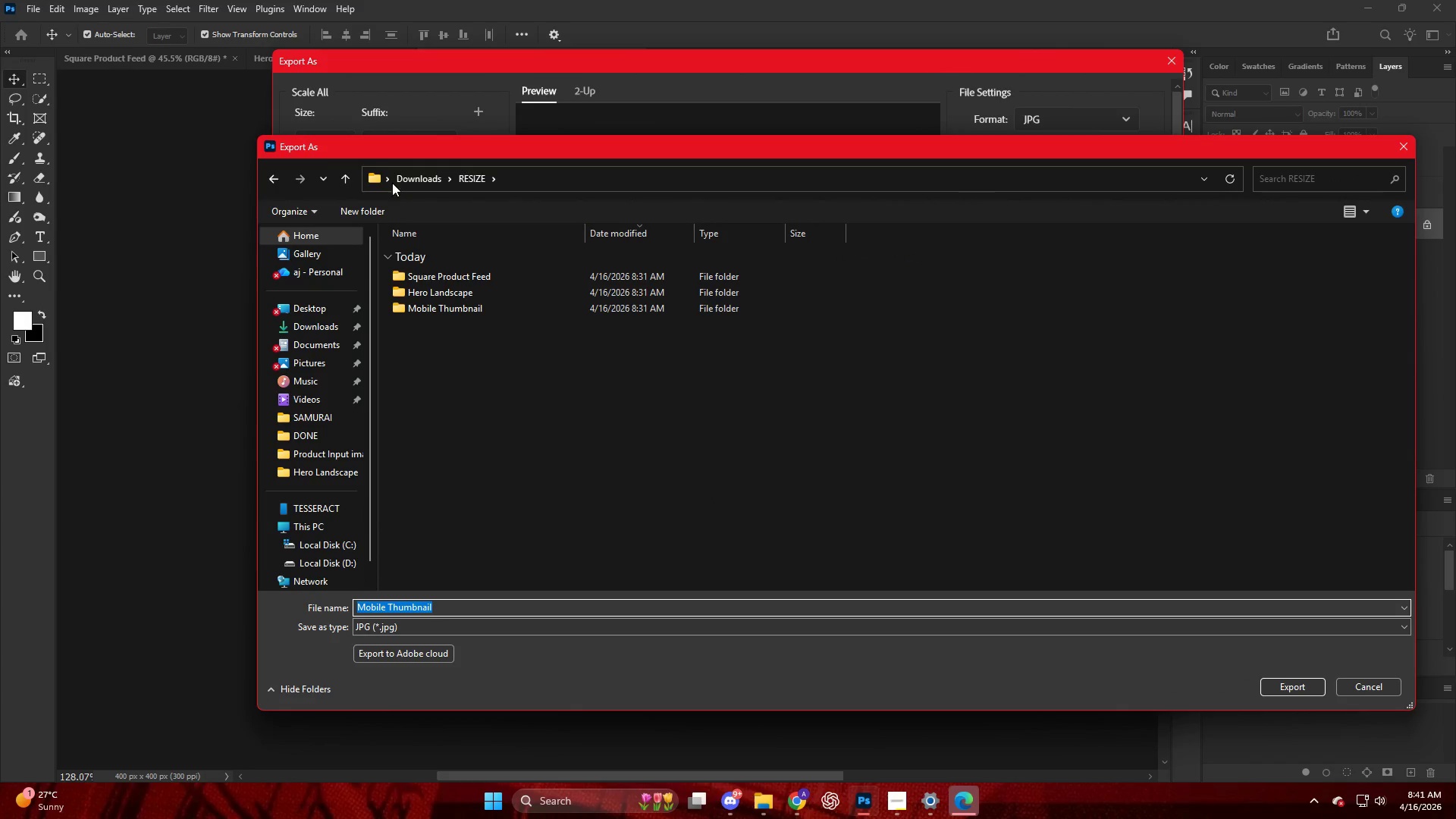 
left_click([422, 175])
 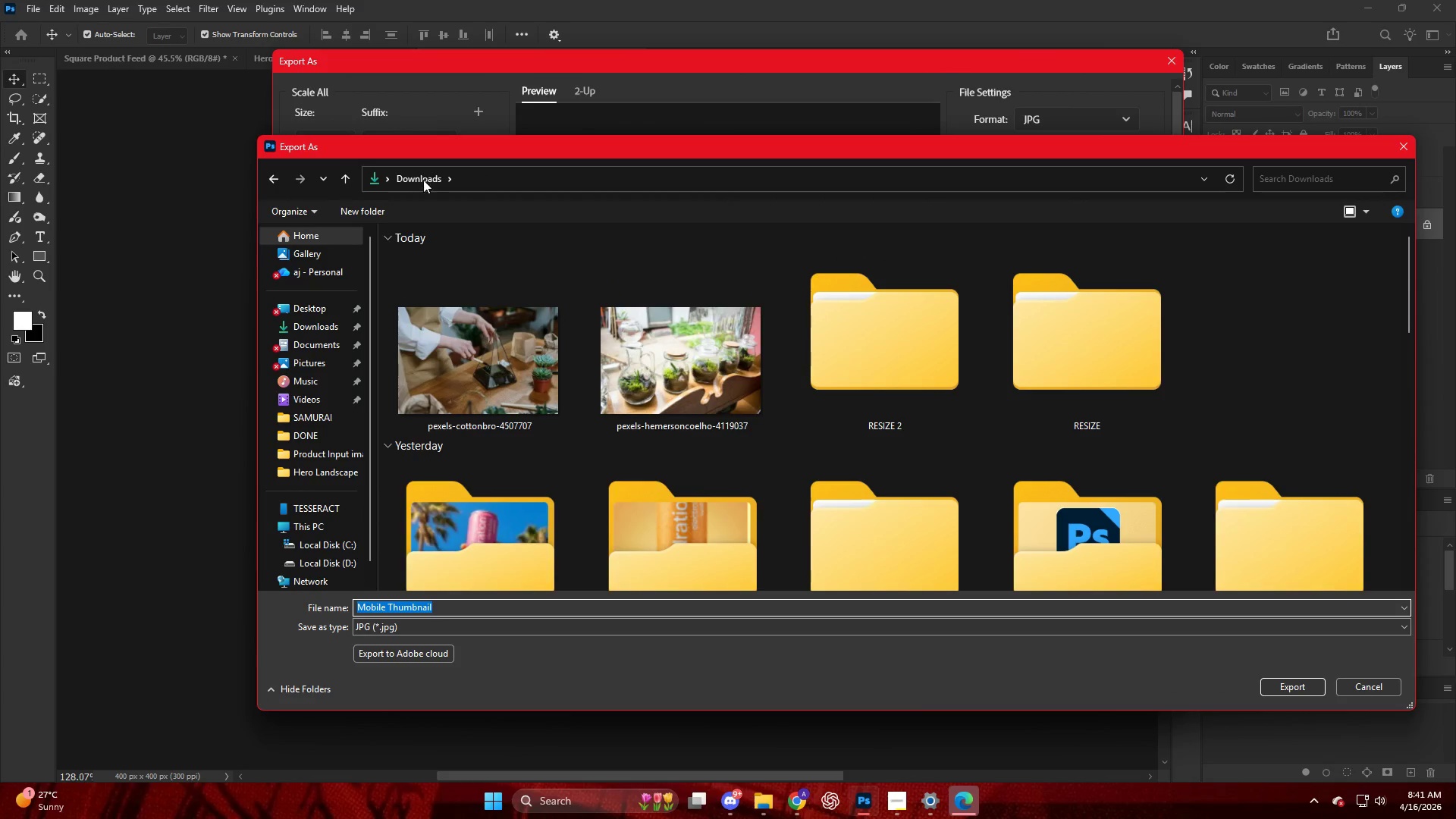 
mouse_move([908, 350])
 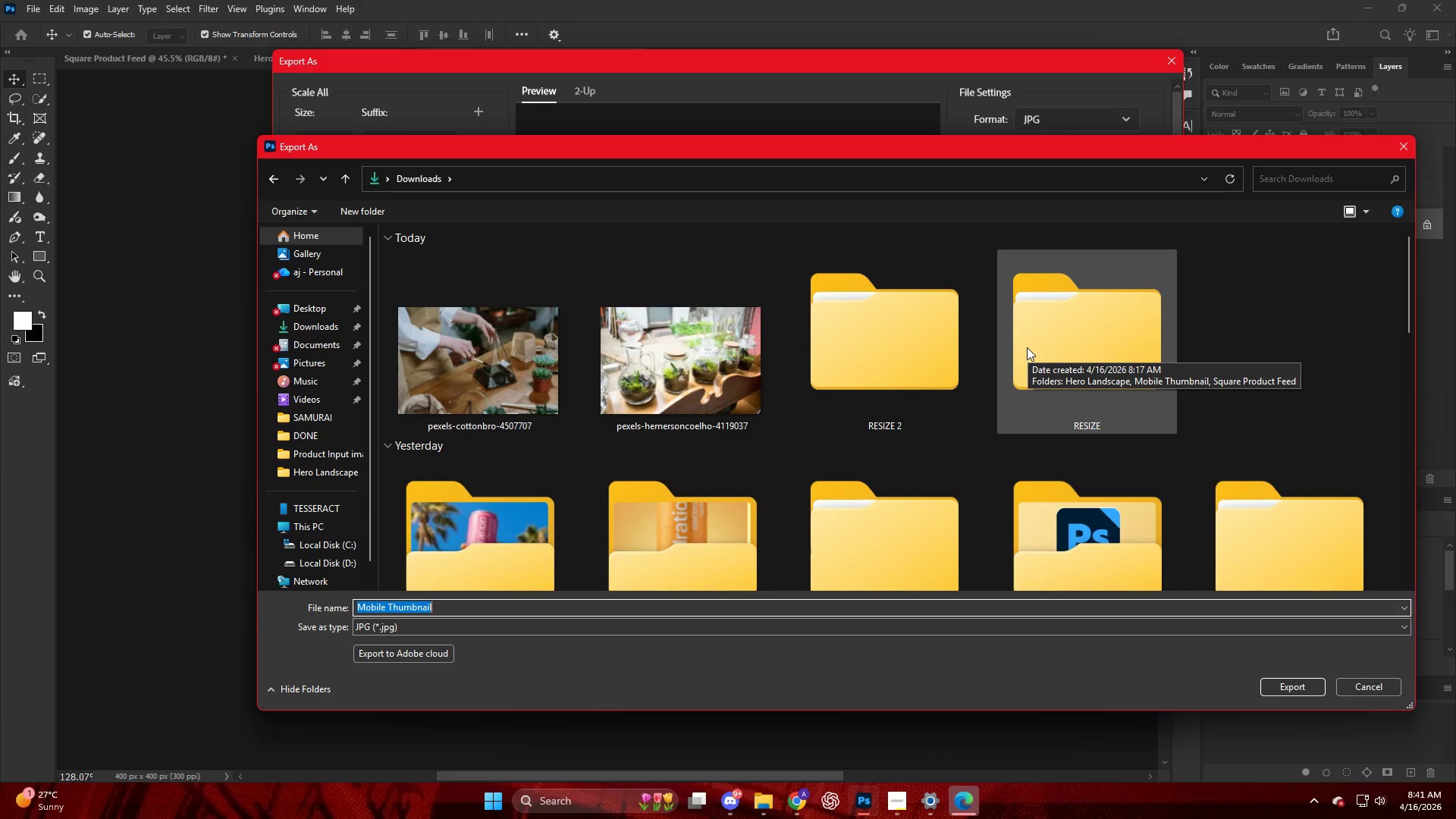 
double_click([1027, 347])
 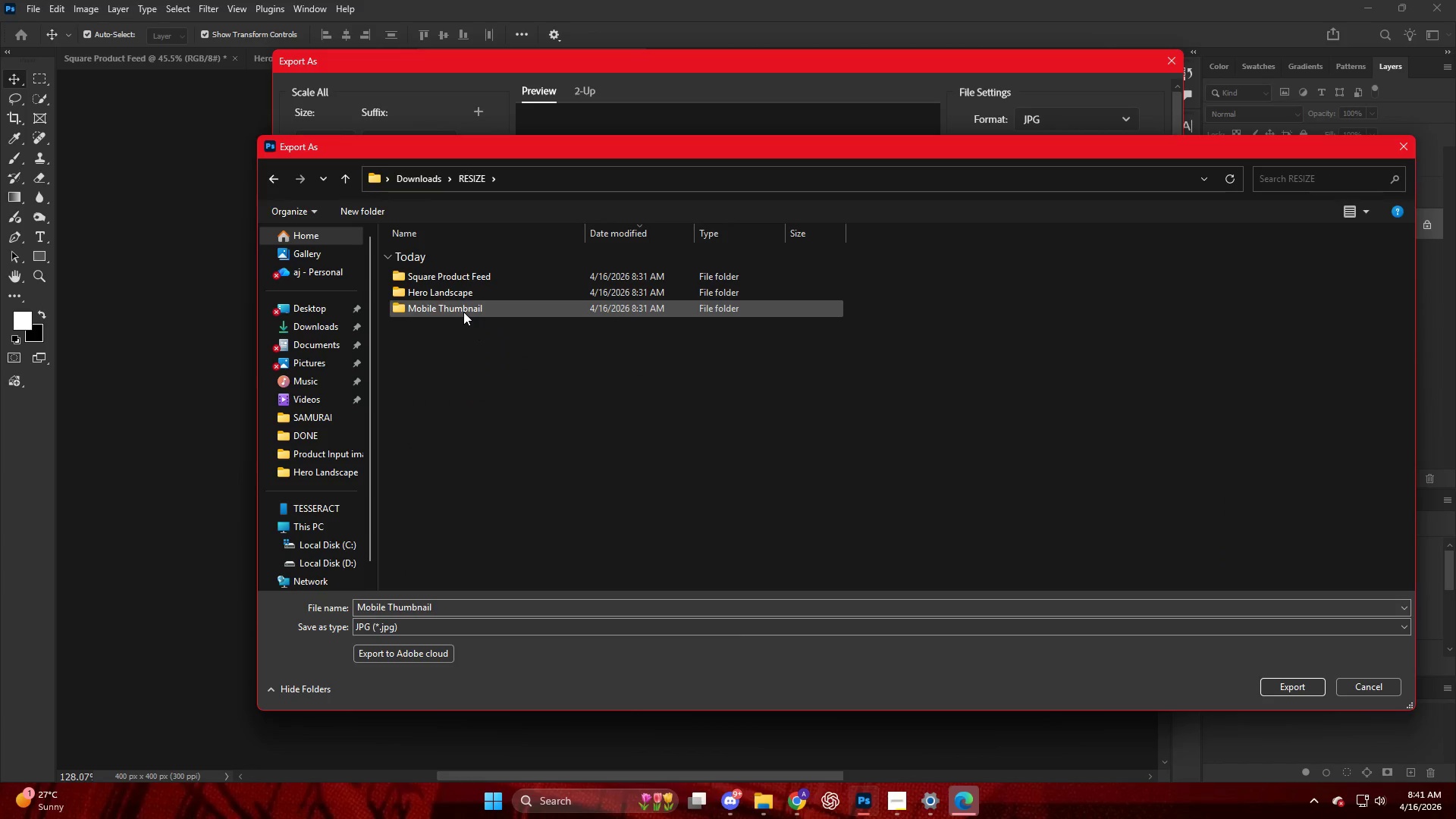 
wait(6.09)
 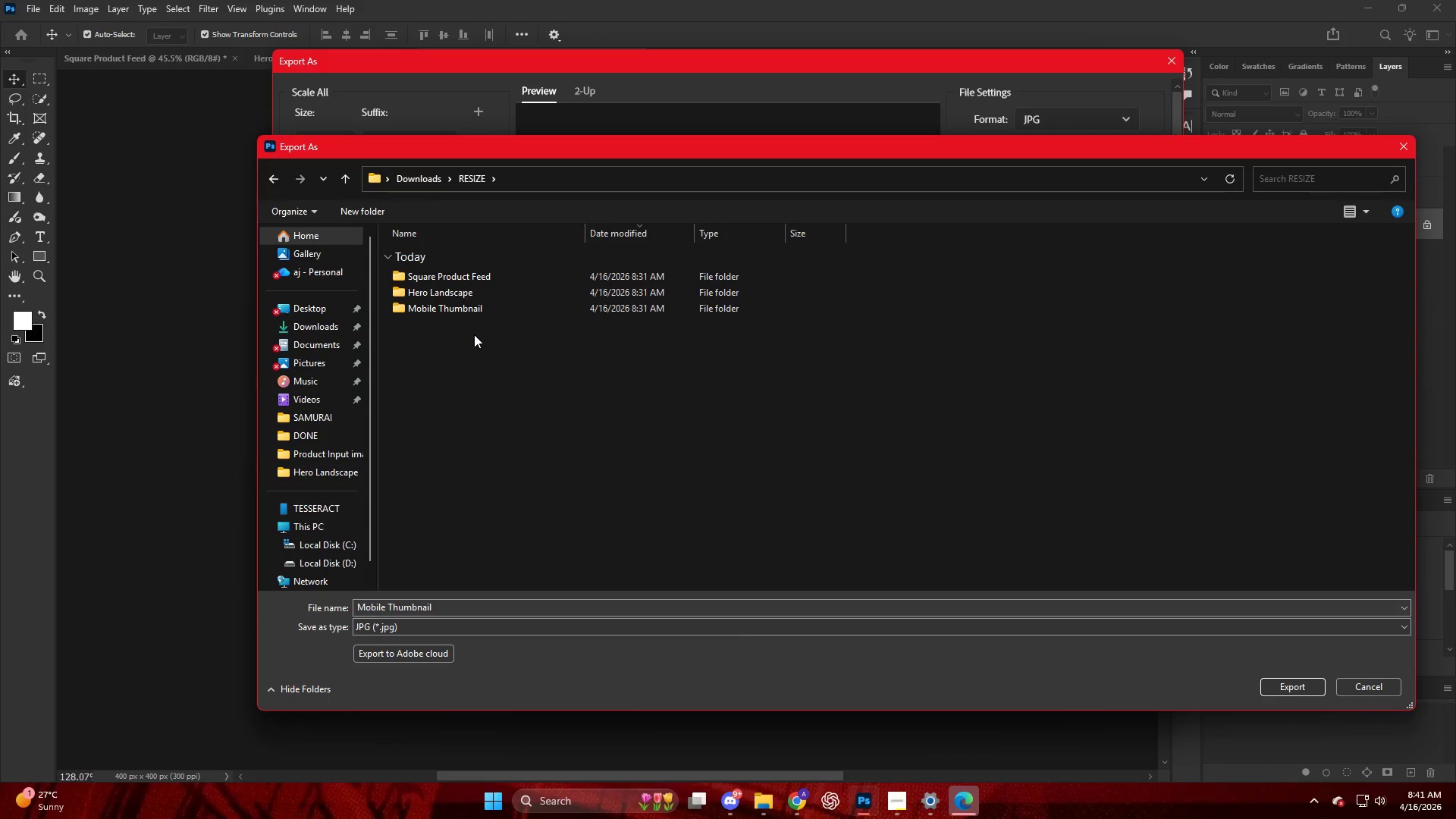 
double_click([463, 312])
 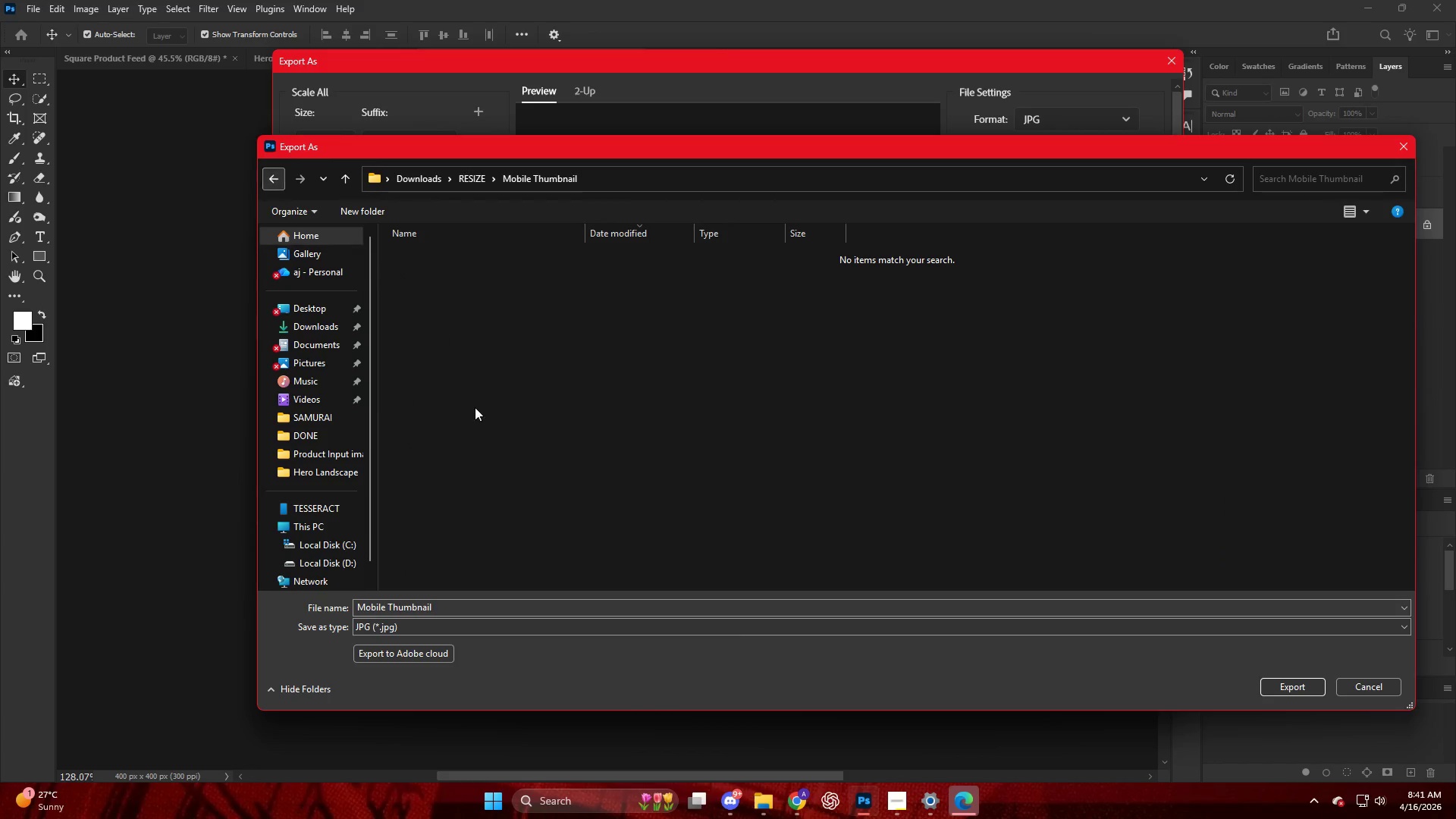 
left_click_drag(start_coordinate=[448, 606], to_coordinate=[294, 602])
 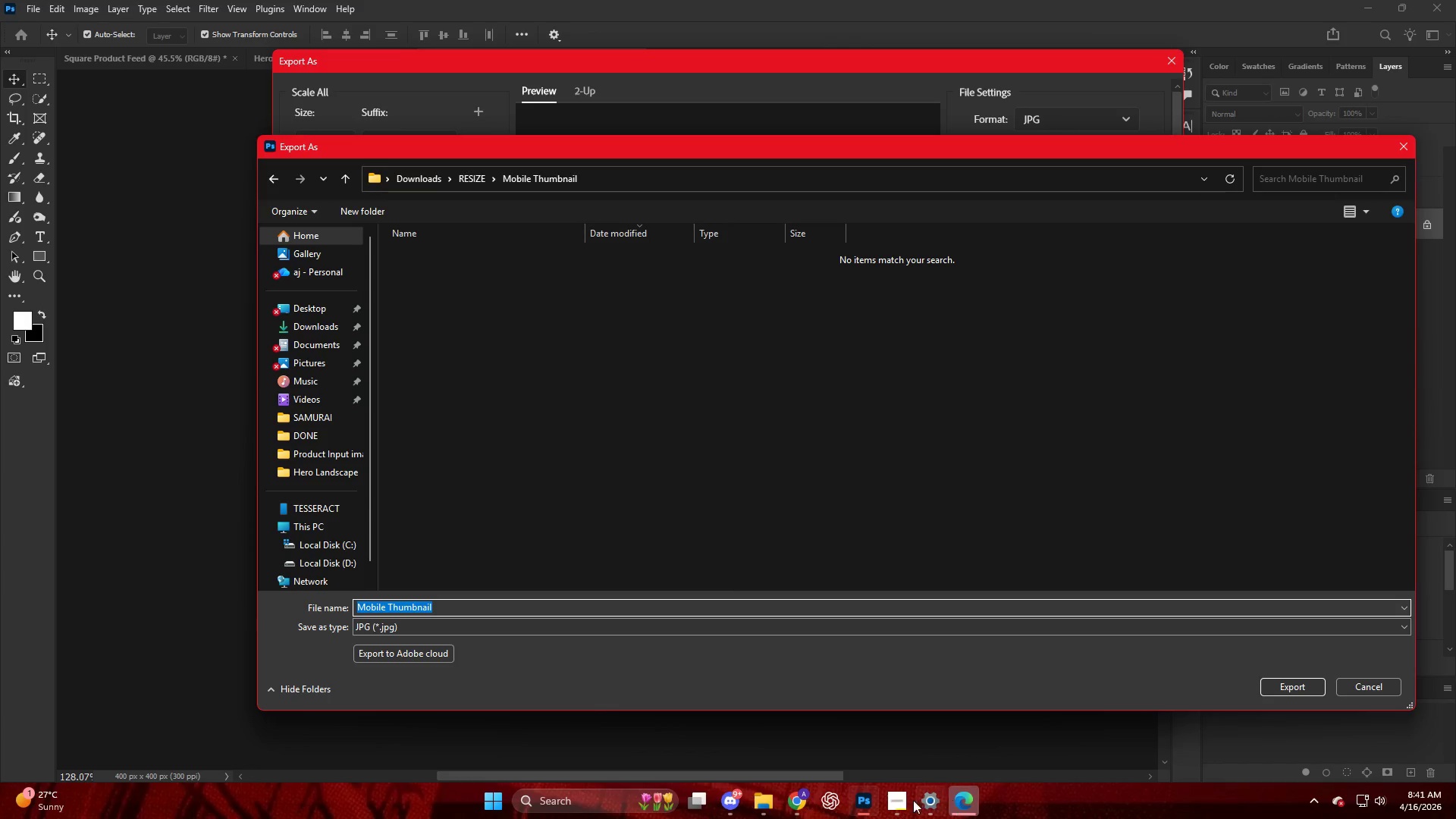 
left_click([878, 795])